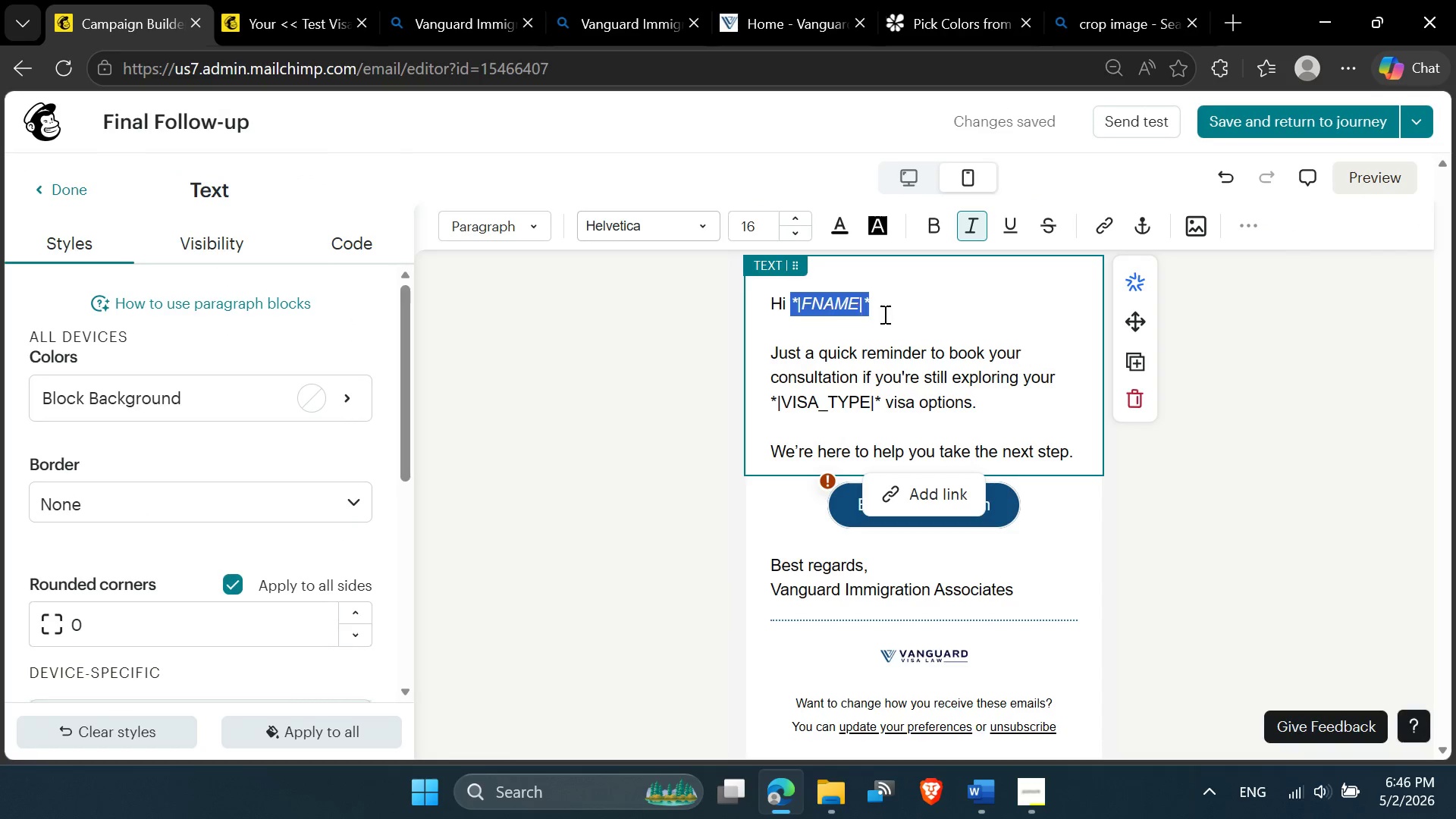 
left_click([891, 314])
 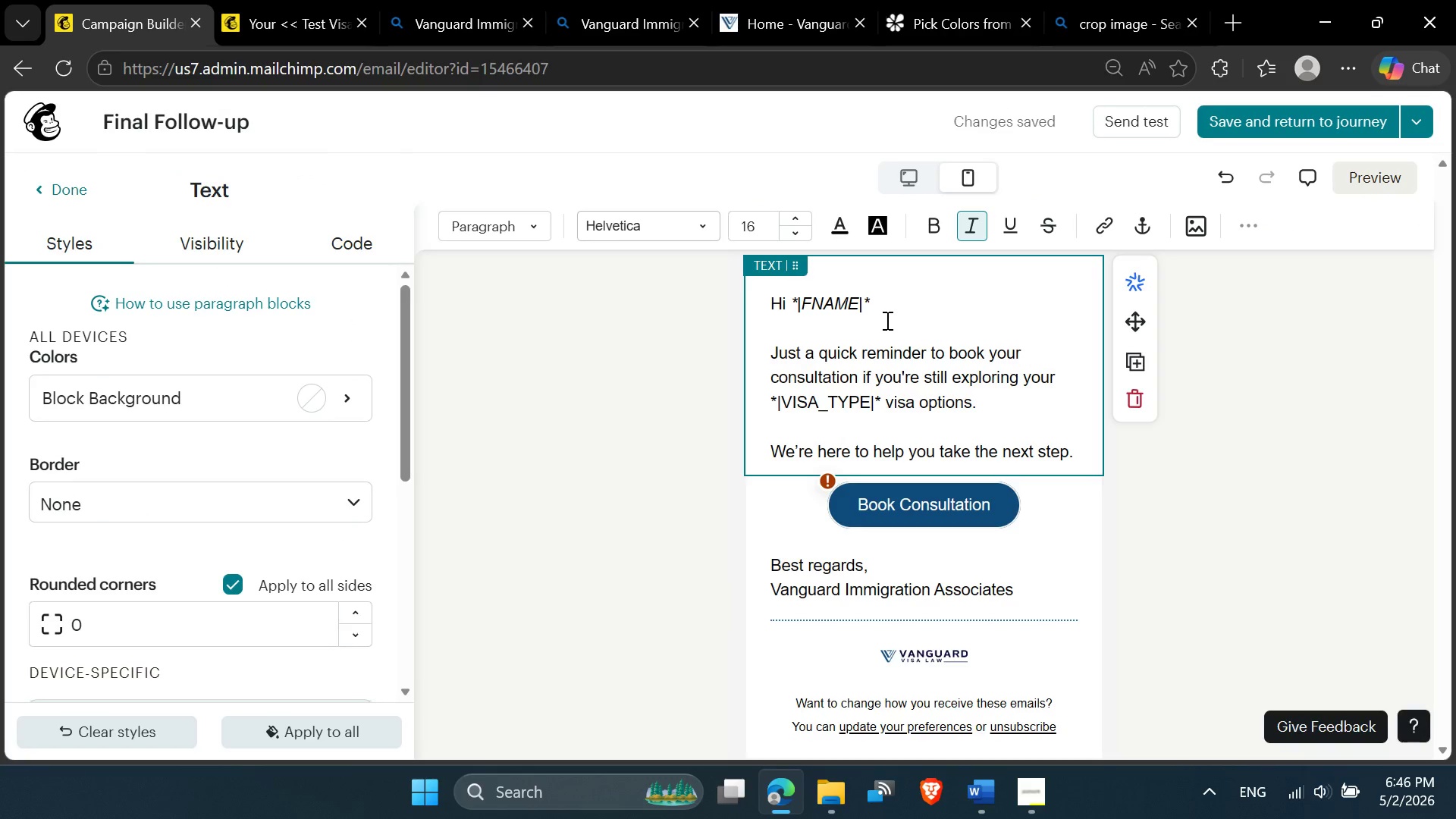 
key(M)
 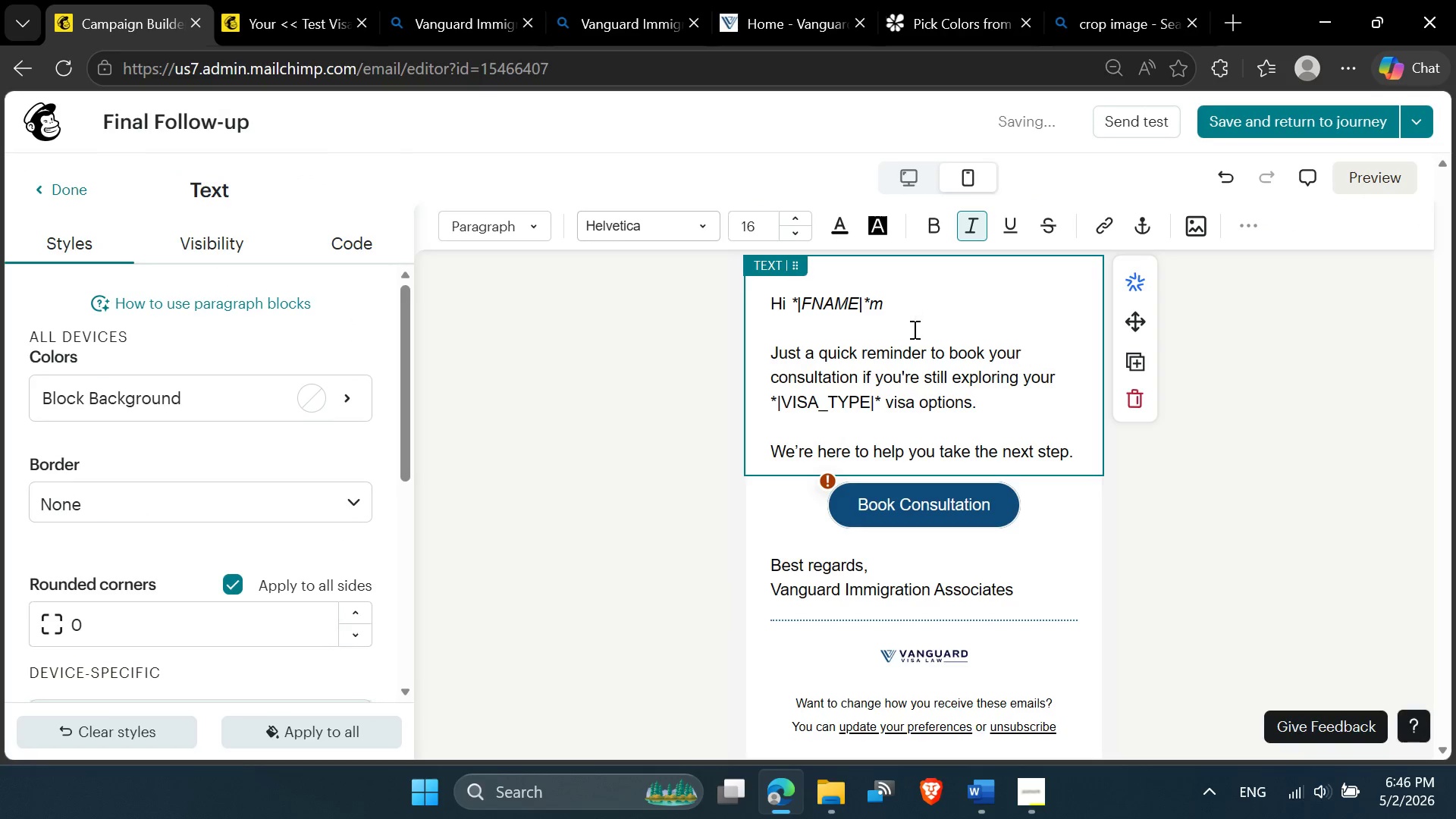 
key(Backspace)
 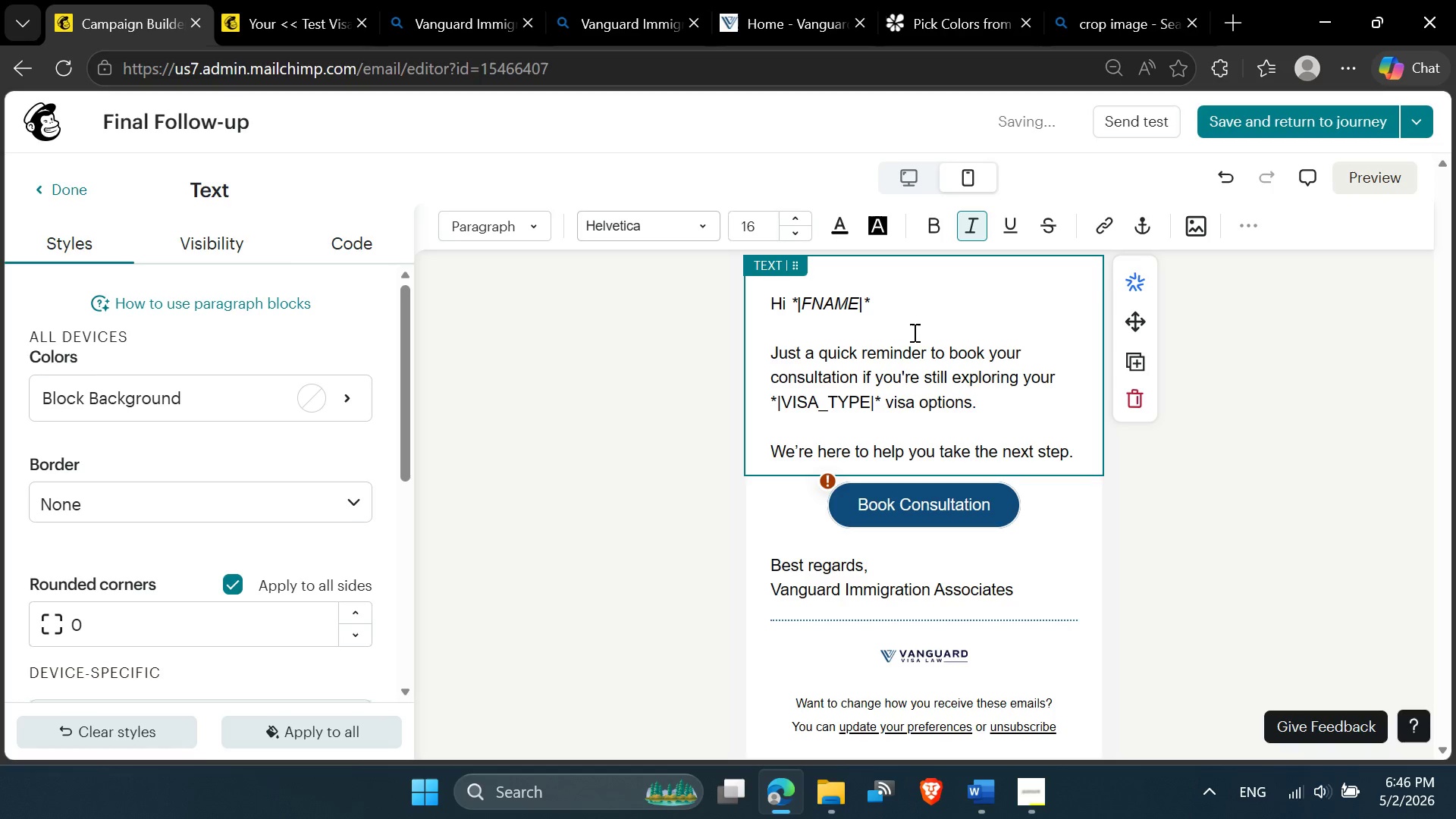 
key(Comma)
 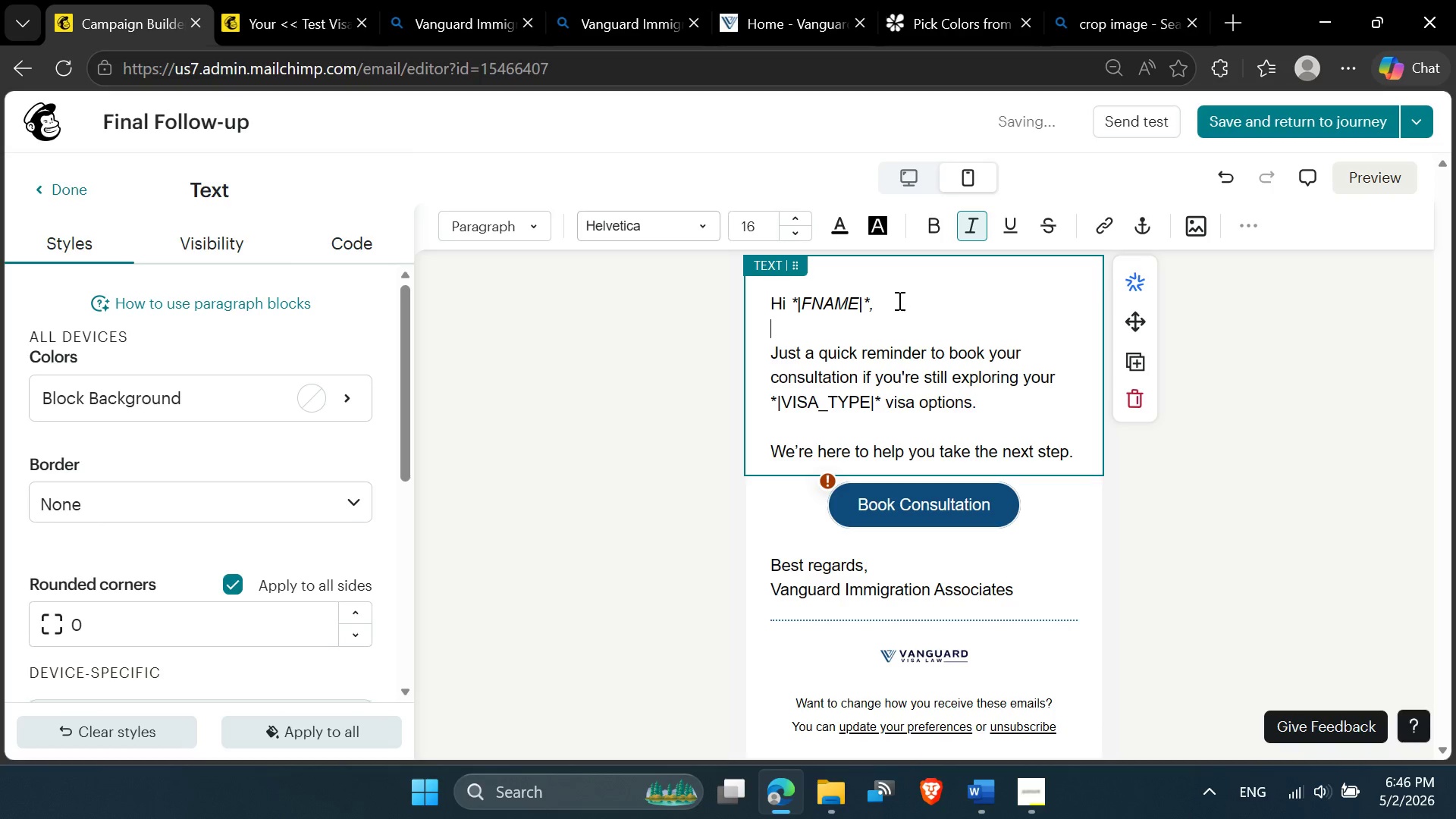 
left_click_drag(start_coordinate=[896, 300], to_coordinate=[790, 300])
 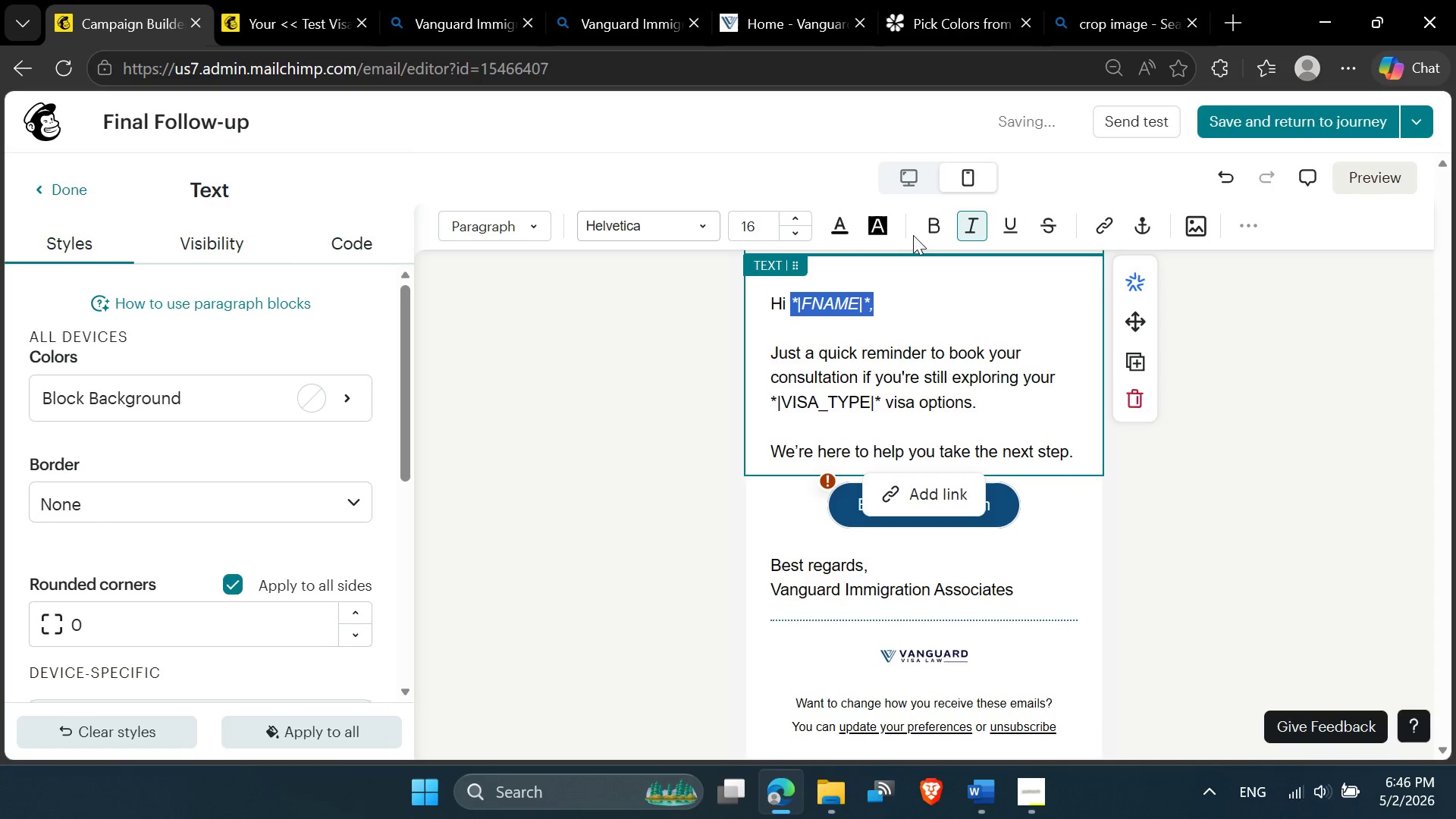 
left_click([884, 328])
 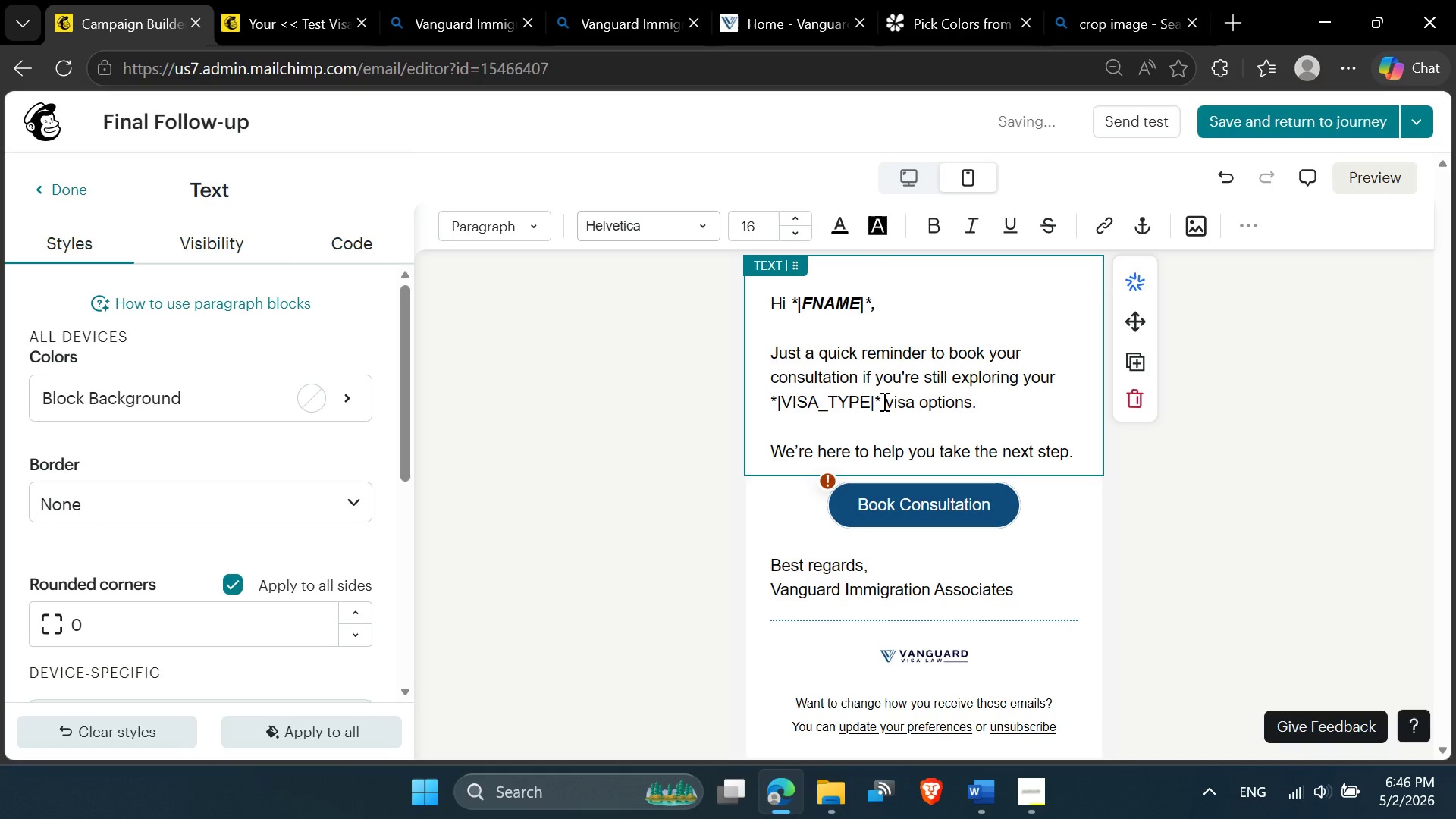 
left_click_drag(start_coordinate=[880, 400], to_coordinate=[774, 399])
 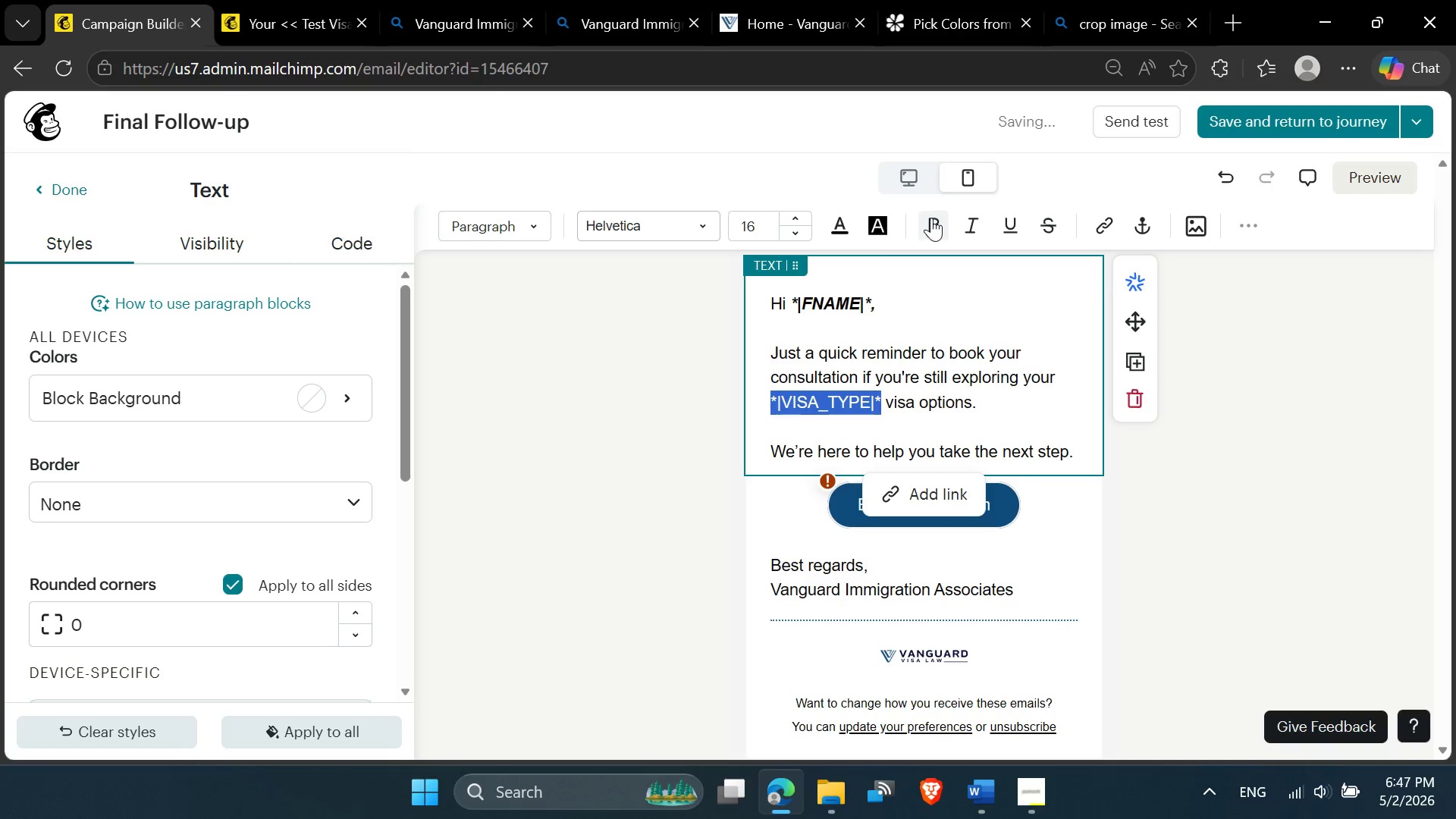 
left_click([942, 215])
 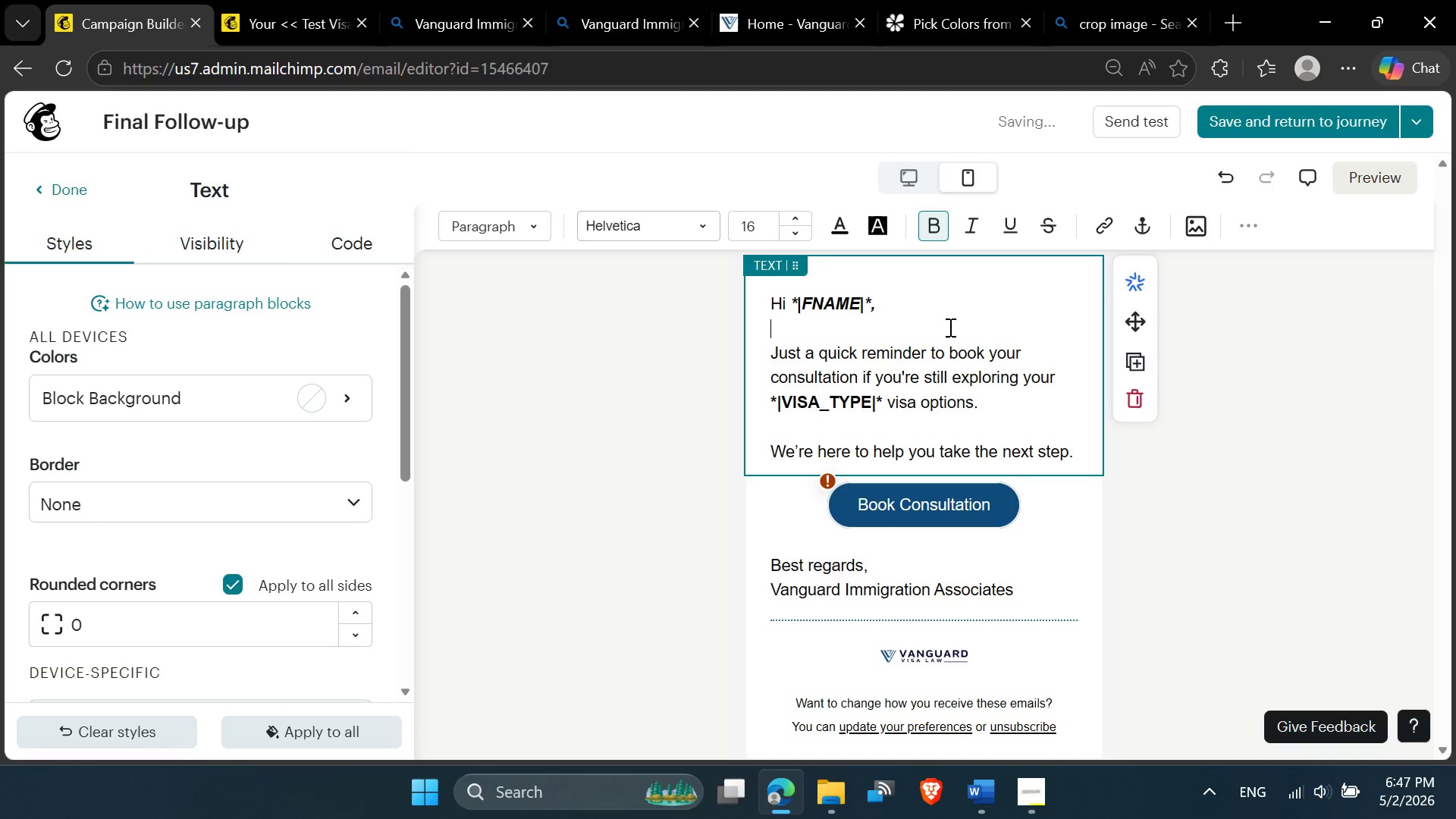 
double_click([948, 387])
 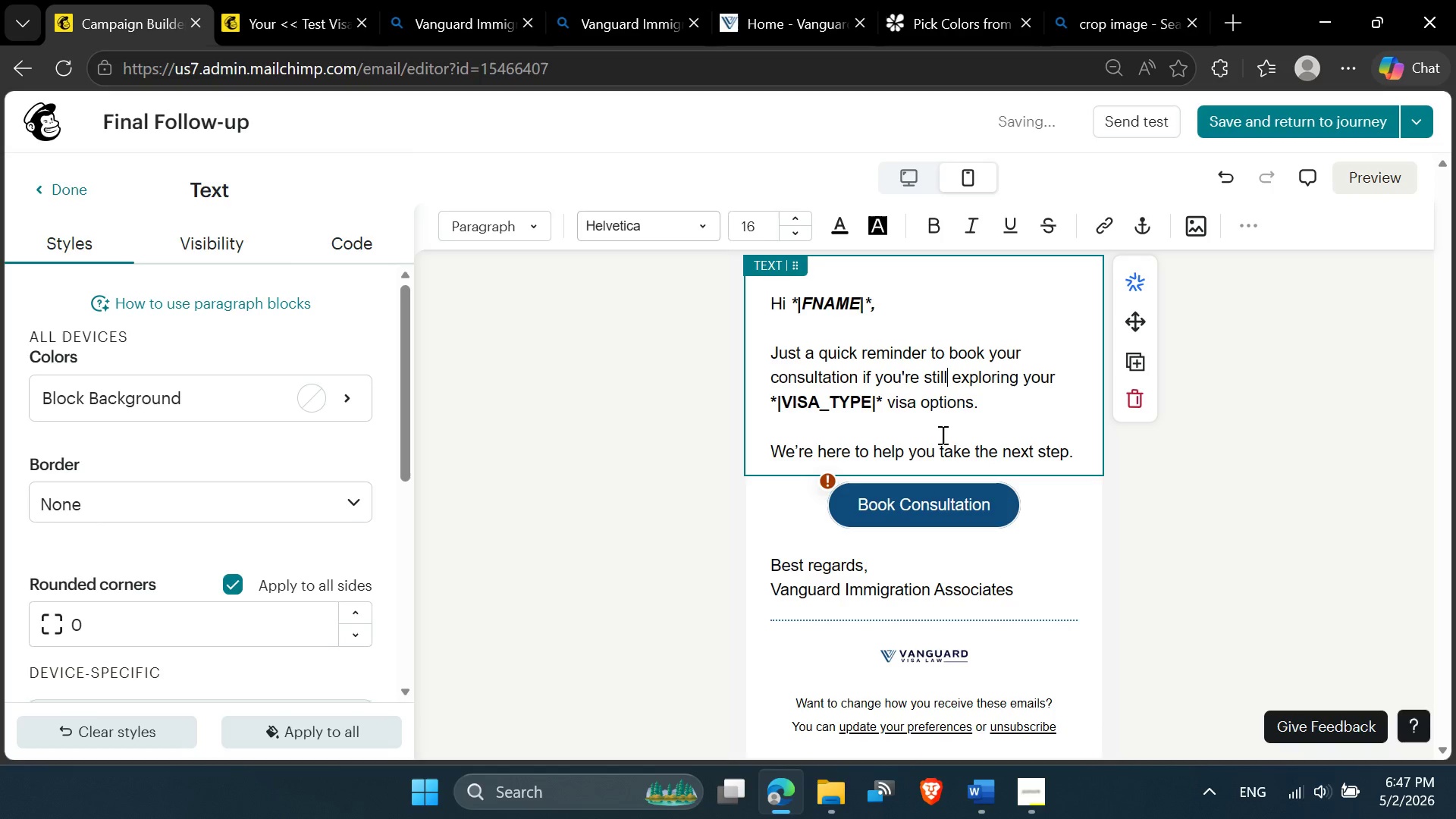 
scroll: coordinate [941, 435], scroll_direction: down, amount: 1.0
 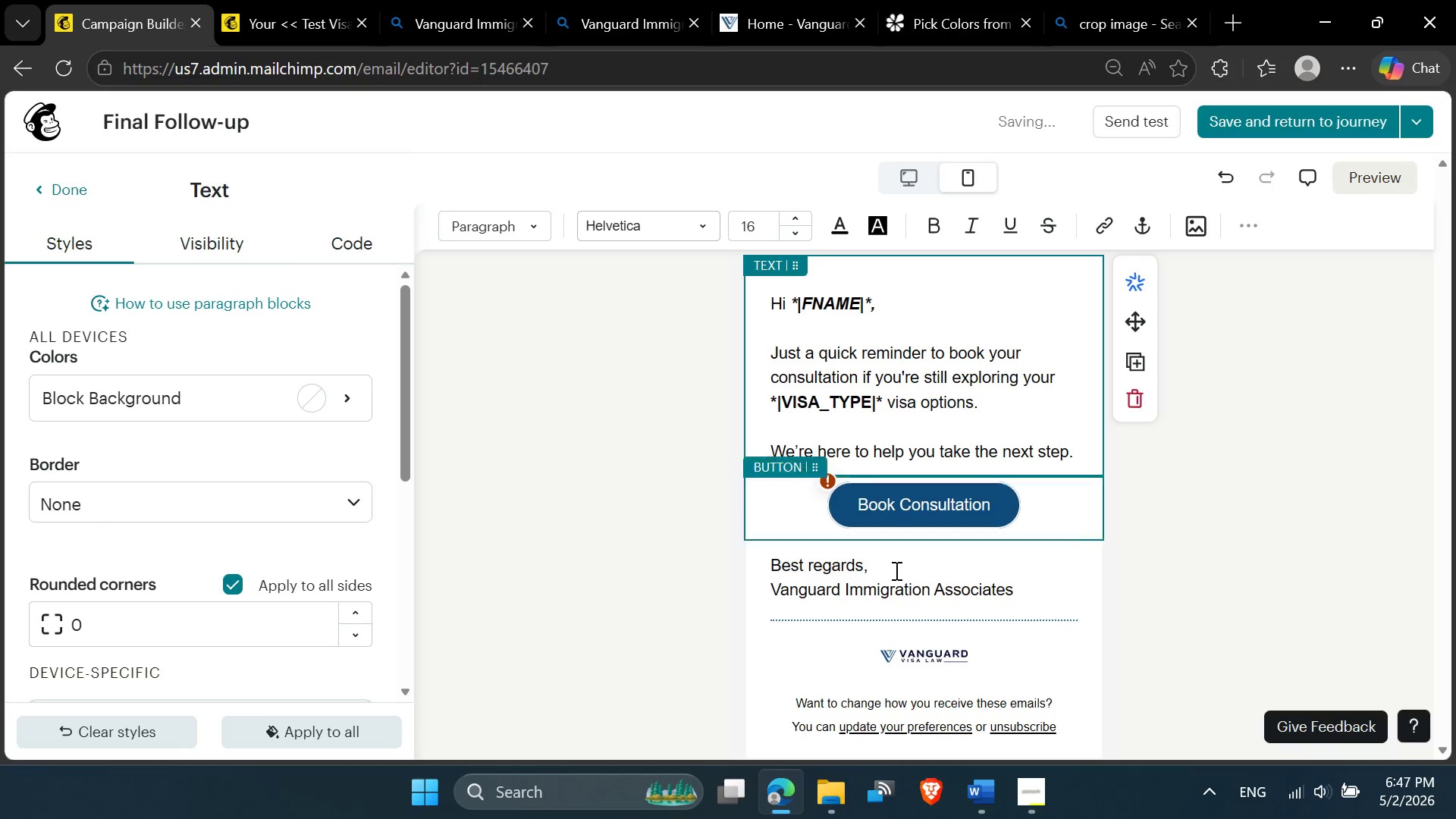 
left_click([895, 570])
 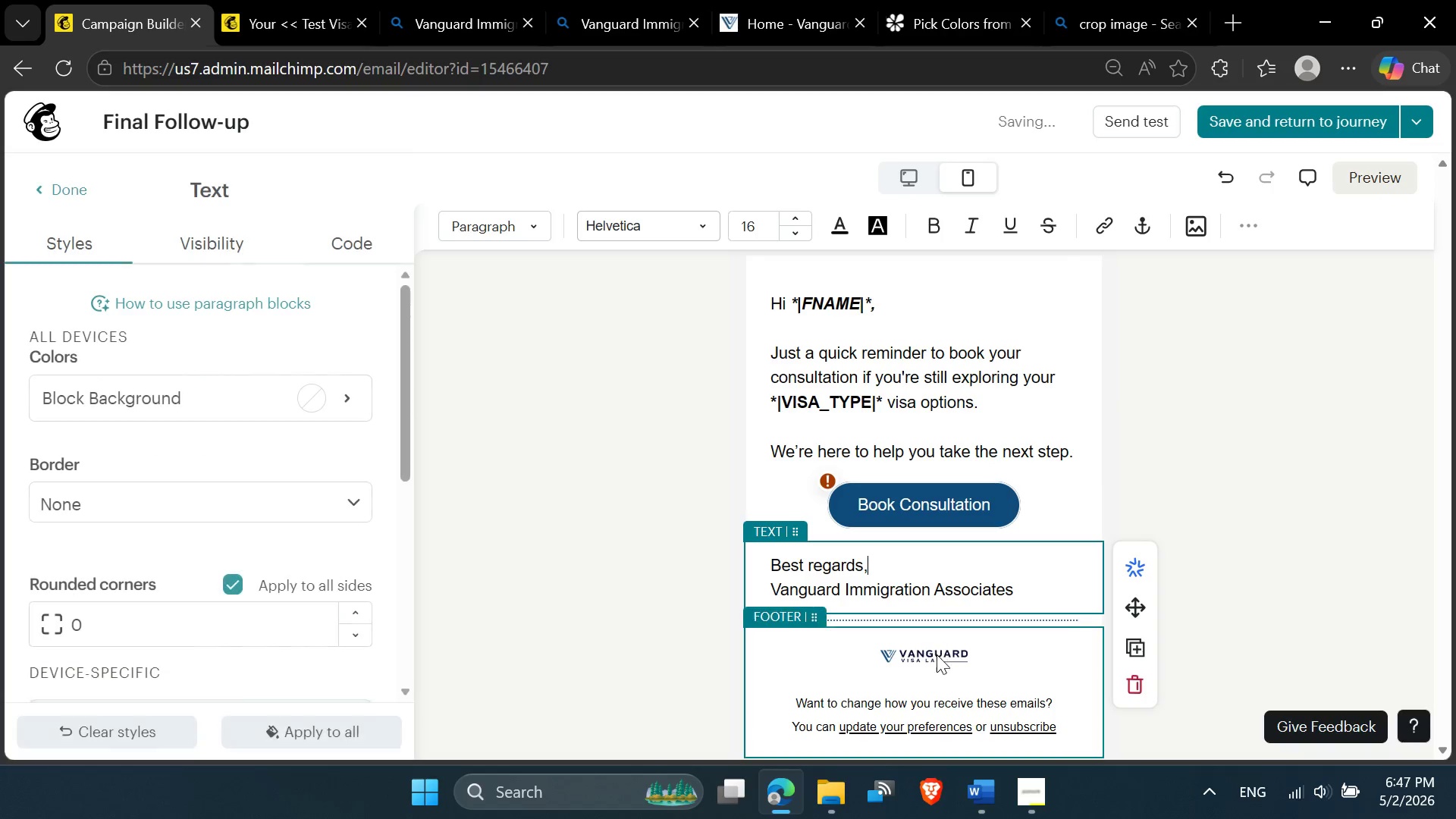 
left_click([938, 661])
 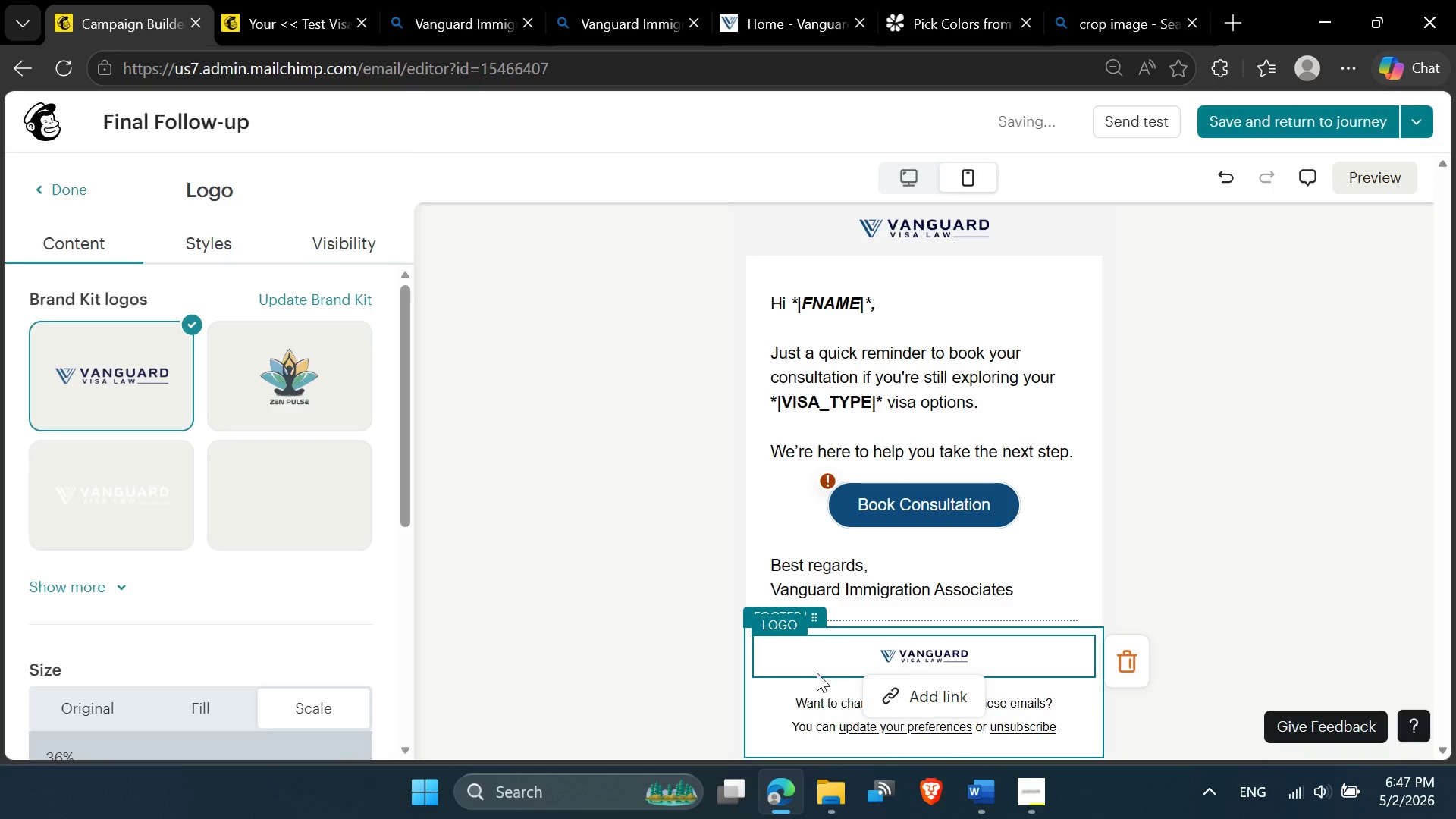 
left_click([808, 686])
 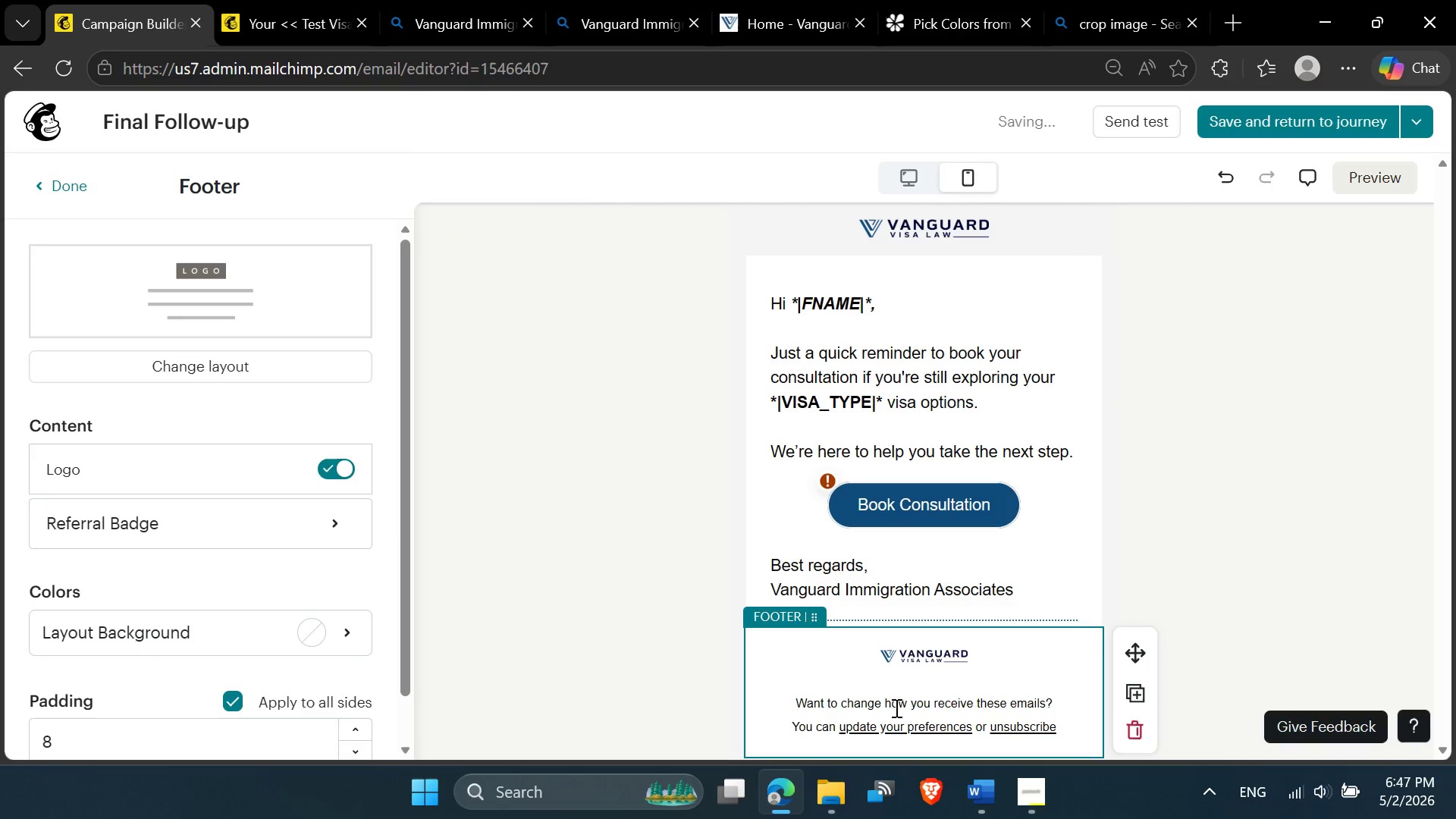 
scroll: coordinate [945, 320], scroll_direction: up, amount: 4.0
 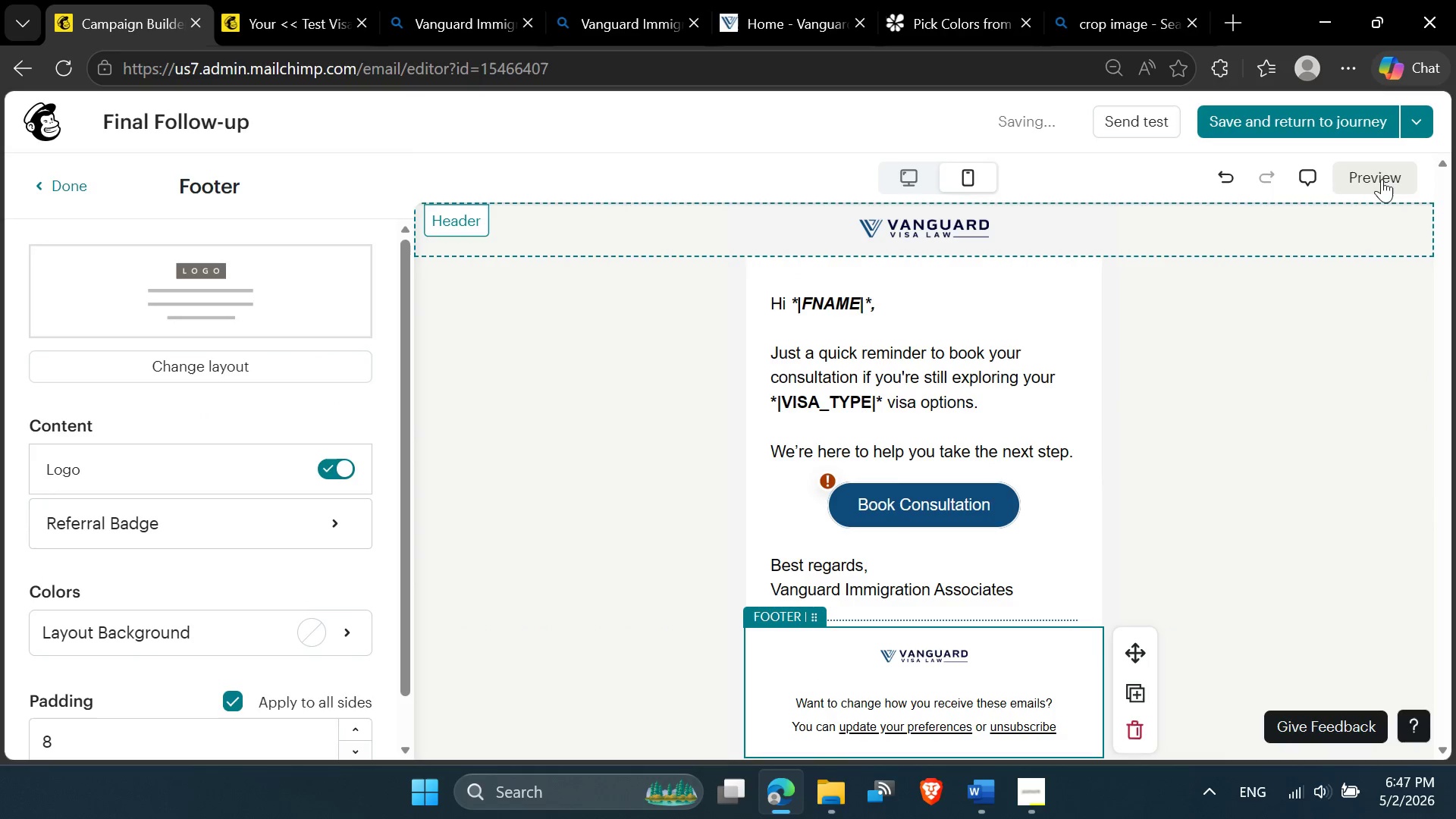 
left_click([1376, 168])
 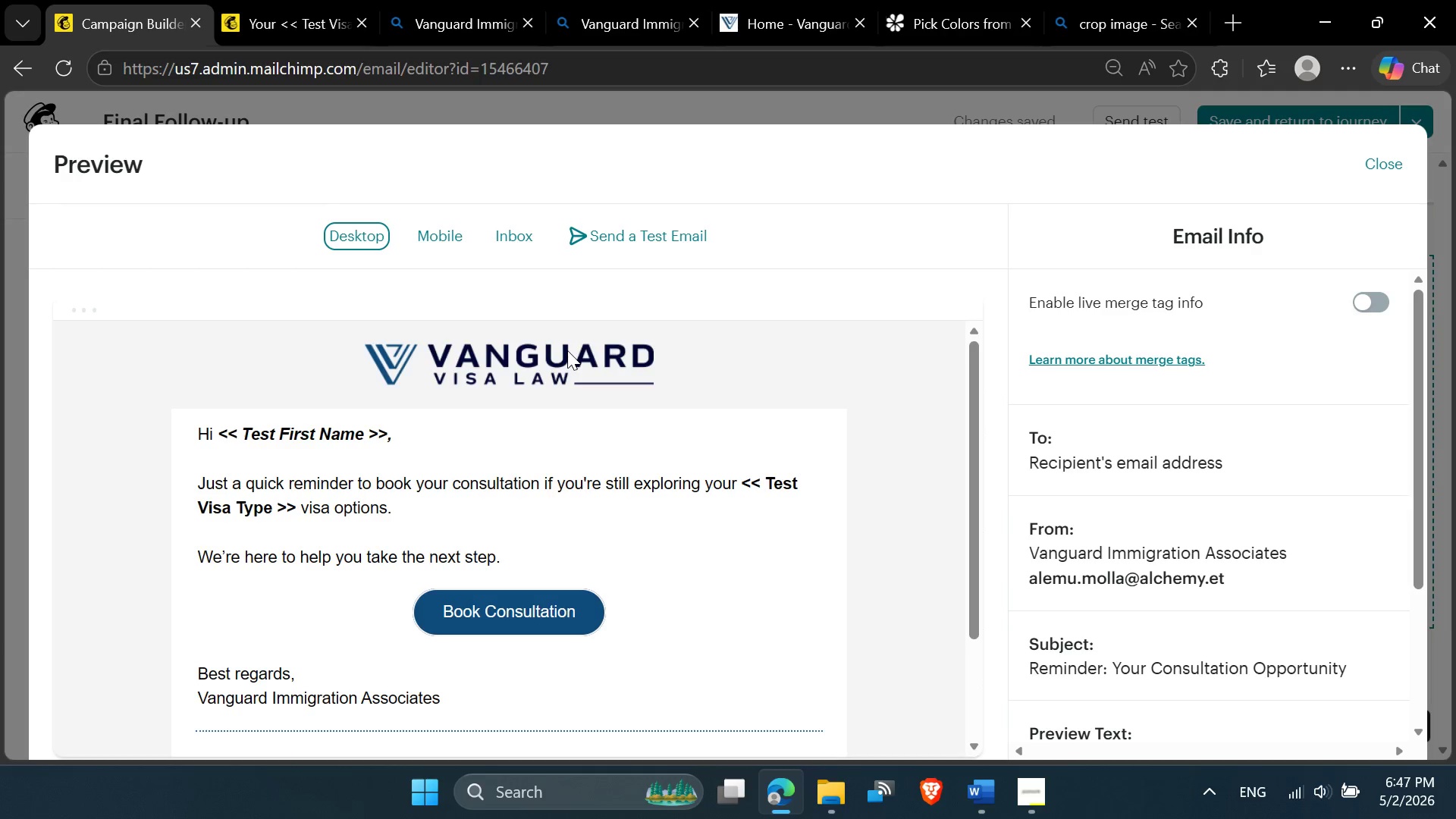 
wait(27.19)
 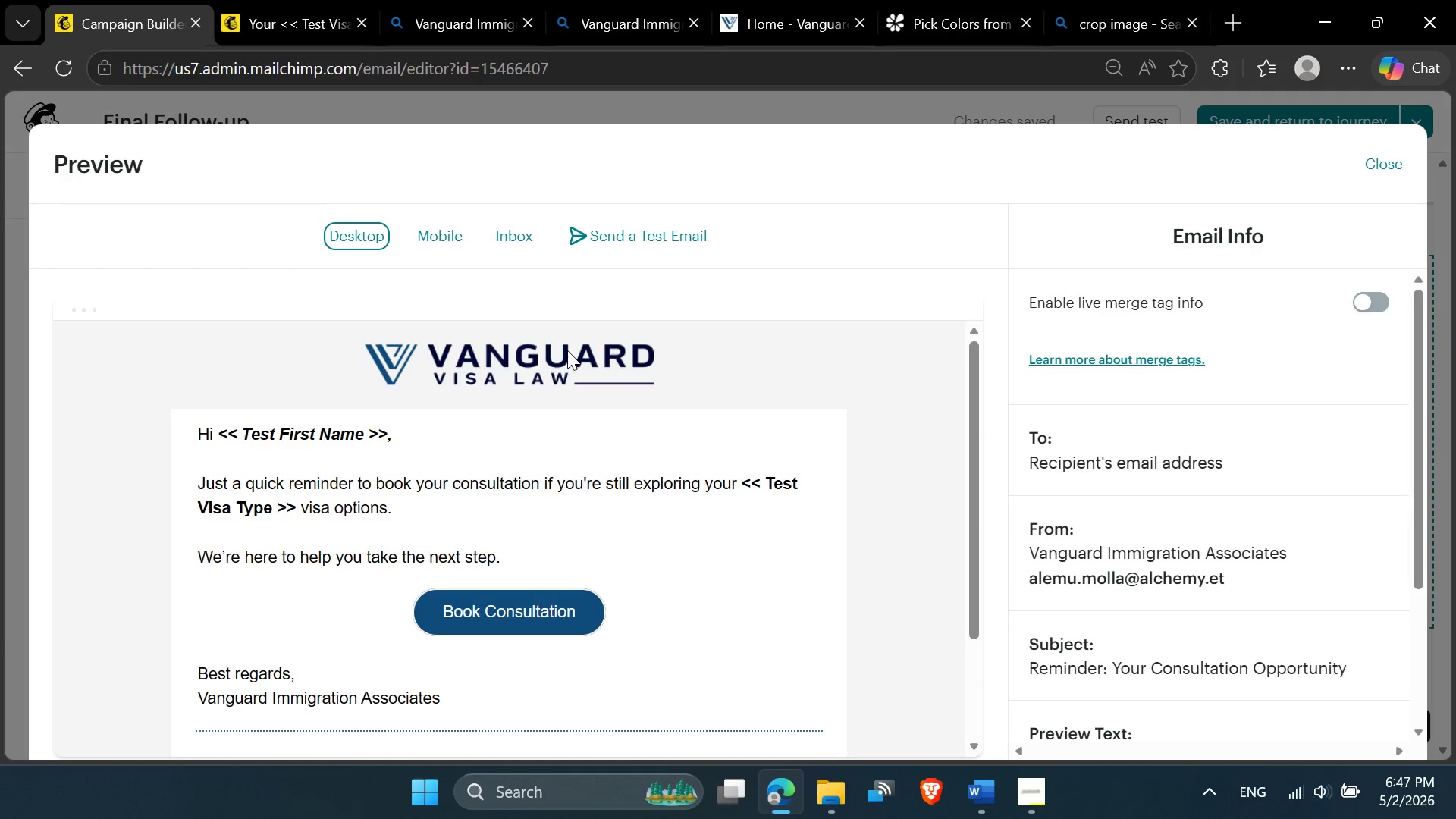 
scroll: coordinate [485, 533], scroll_direction: down, amount: 1.0
 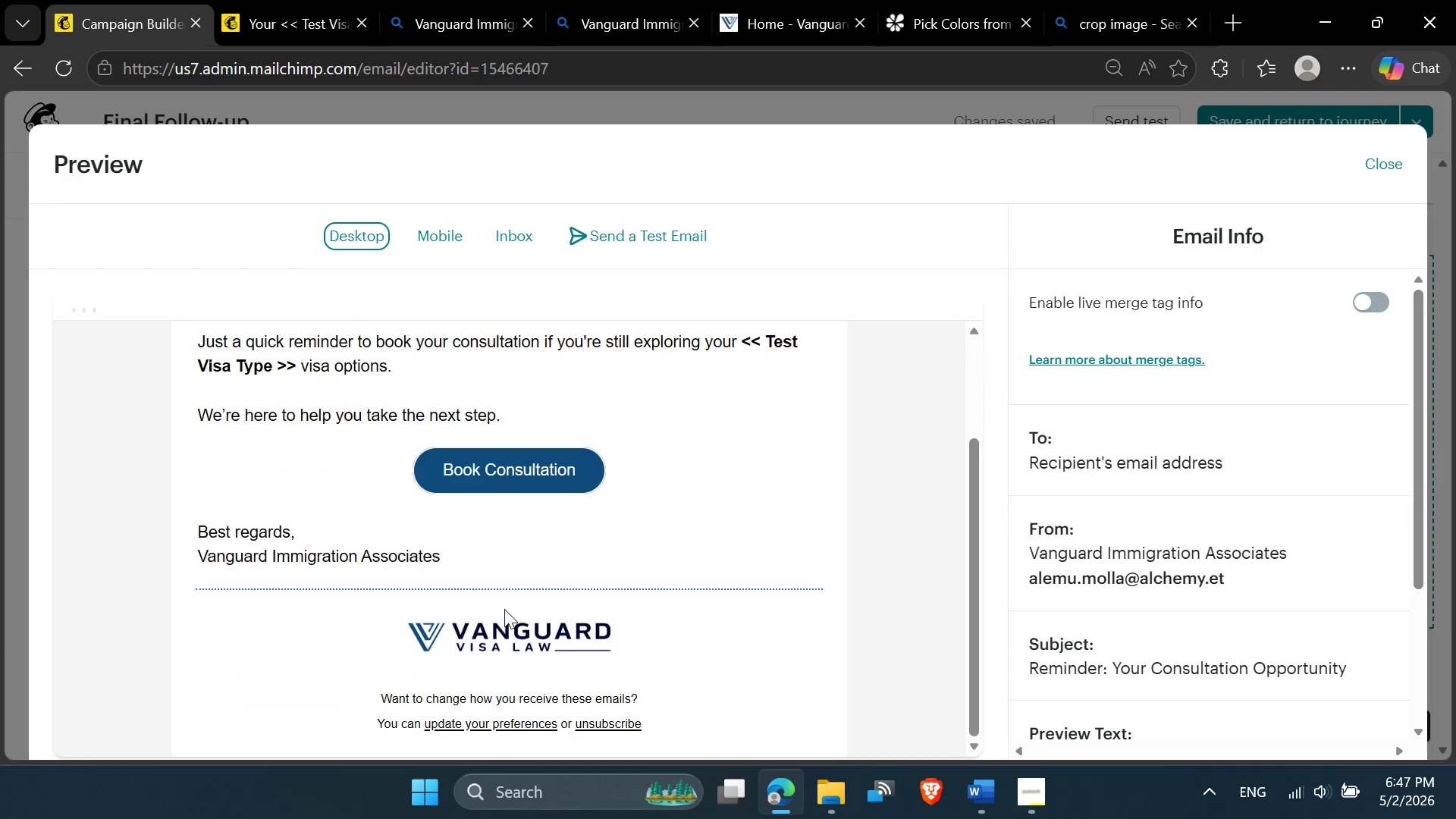 
scroll: coordinate [504, 609], scroll_direction: up, amount: 4.0
 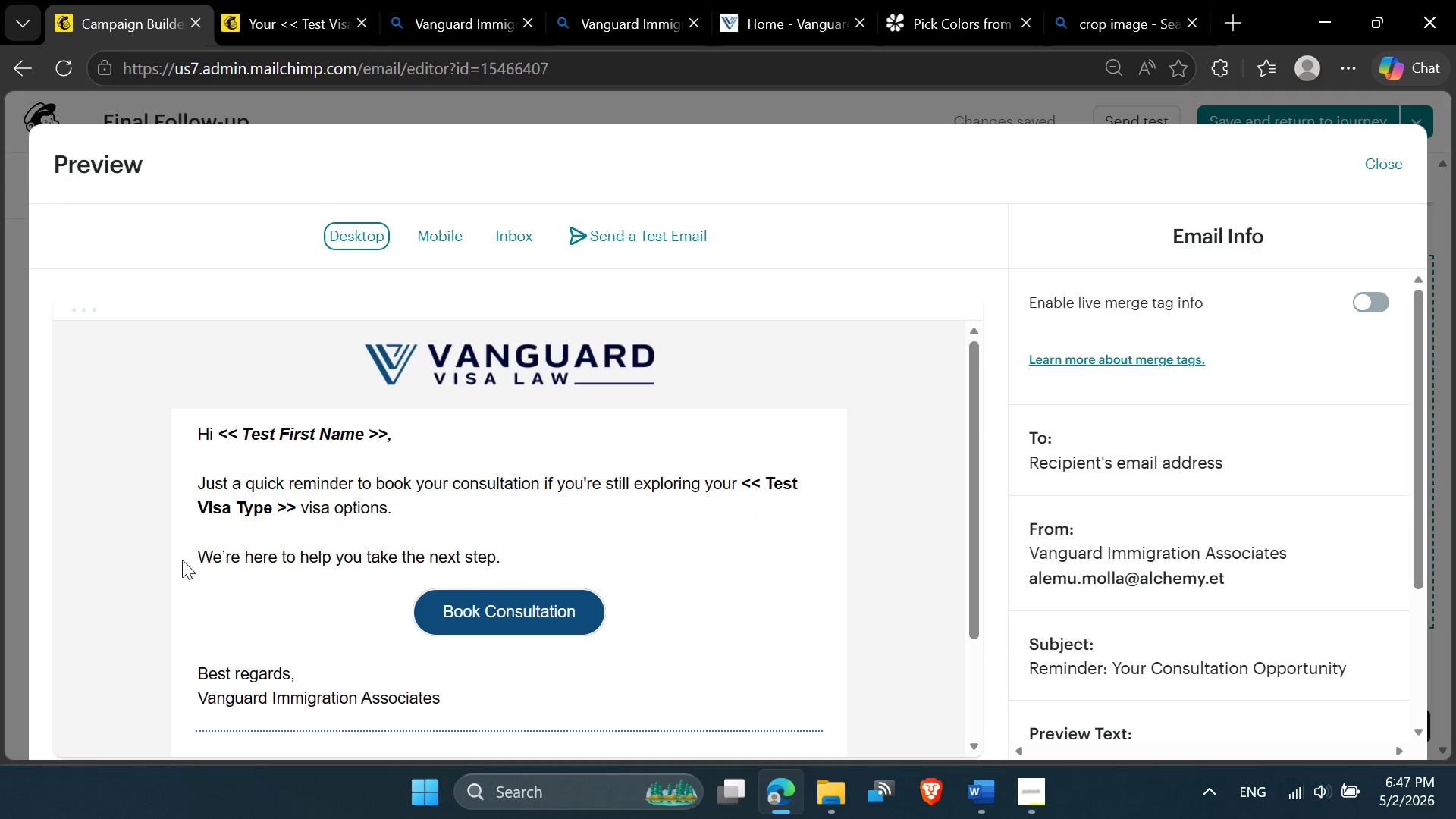 
scroll: coordinate [464, 667], scroll_direction: down, amount: 1.0
 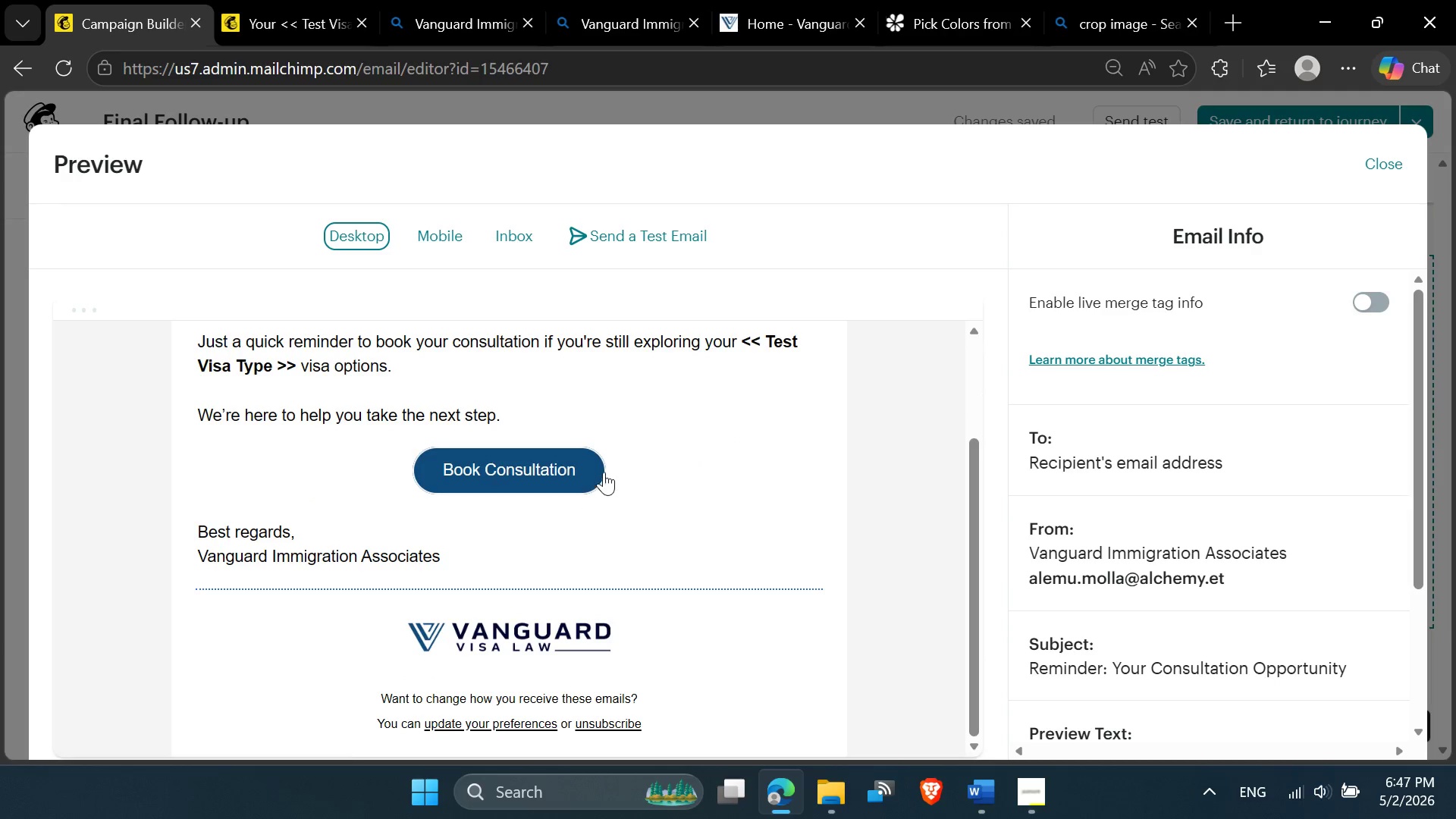 
scroll: coordinate [1117, 422], scroll_direction: up, amount: 4.0
 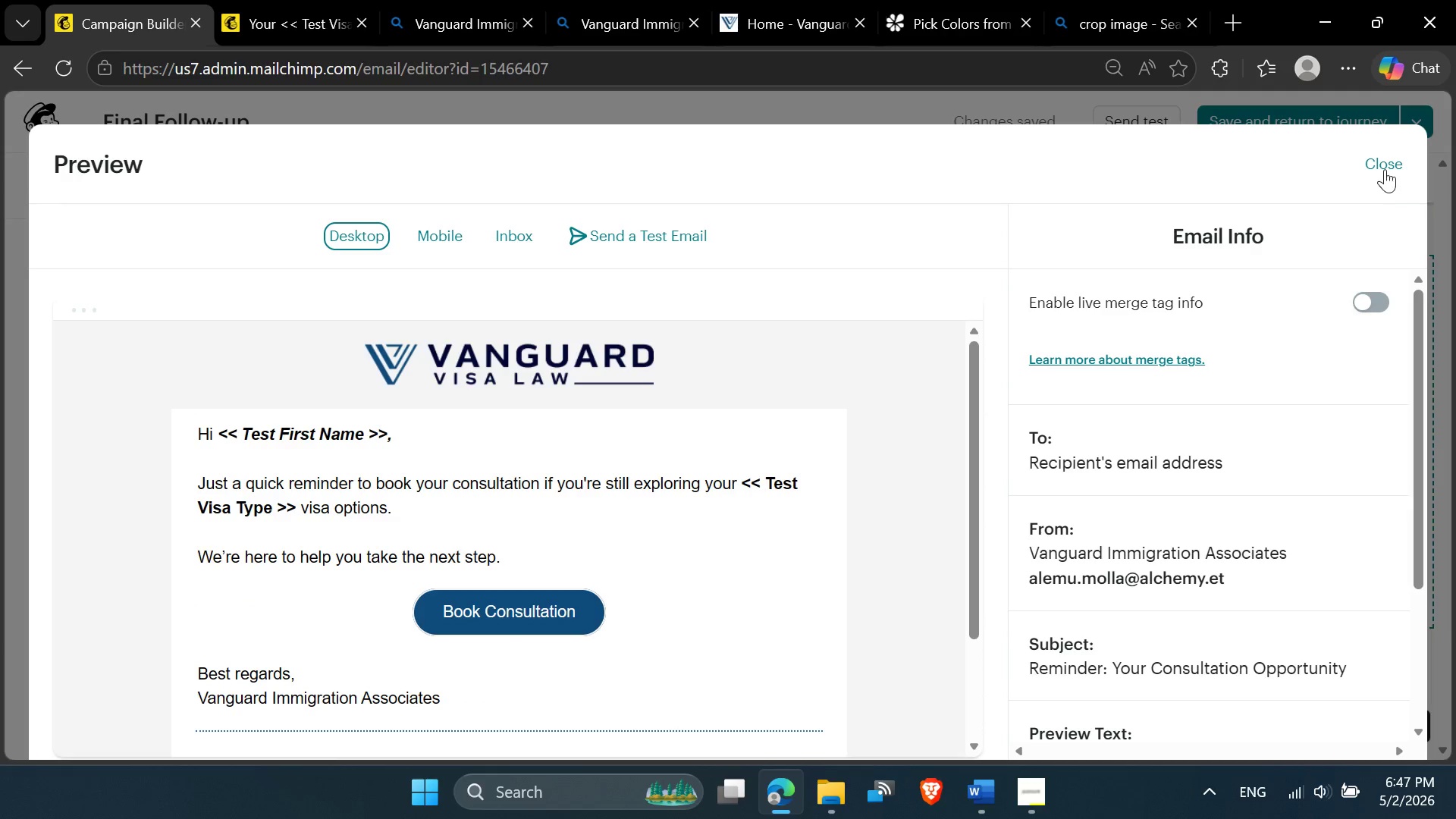 
left_click([1384, 169])
 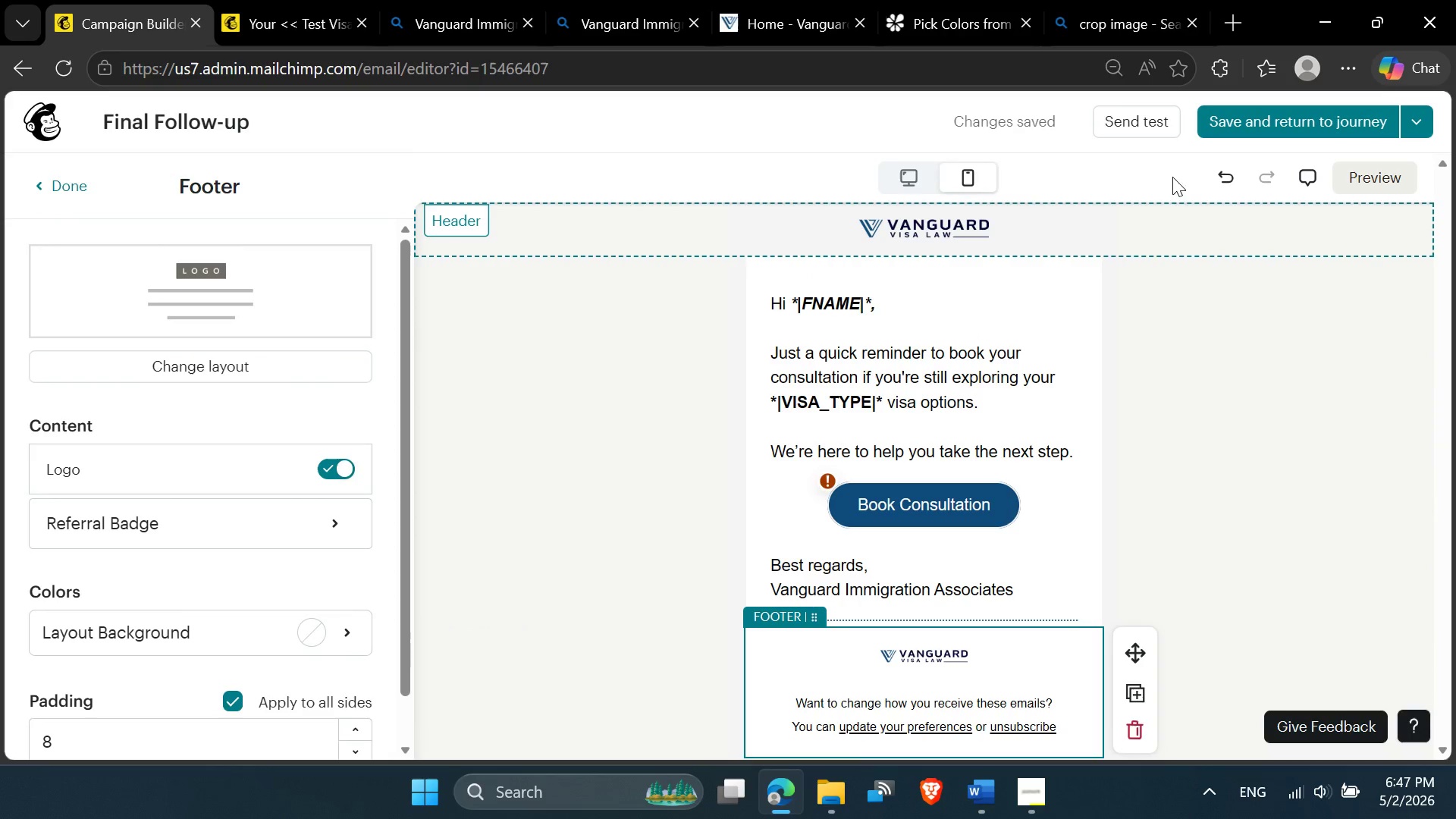 
left_click([1260, 130])
 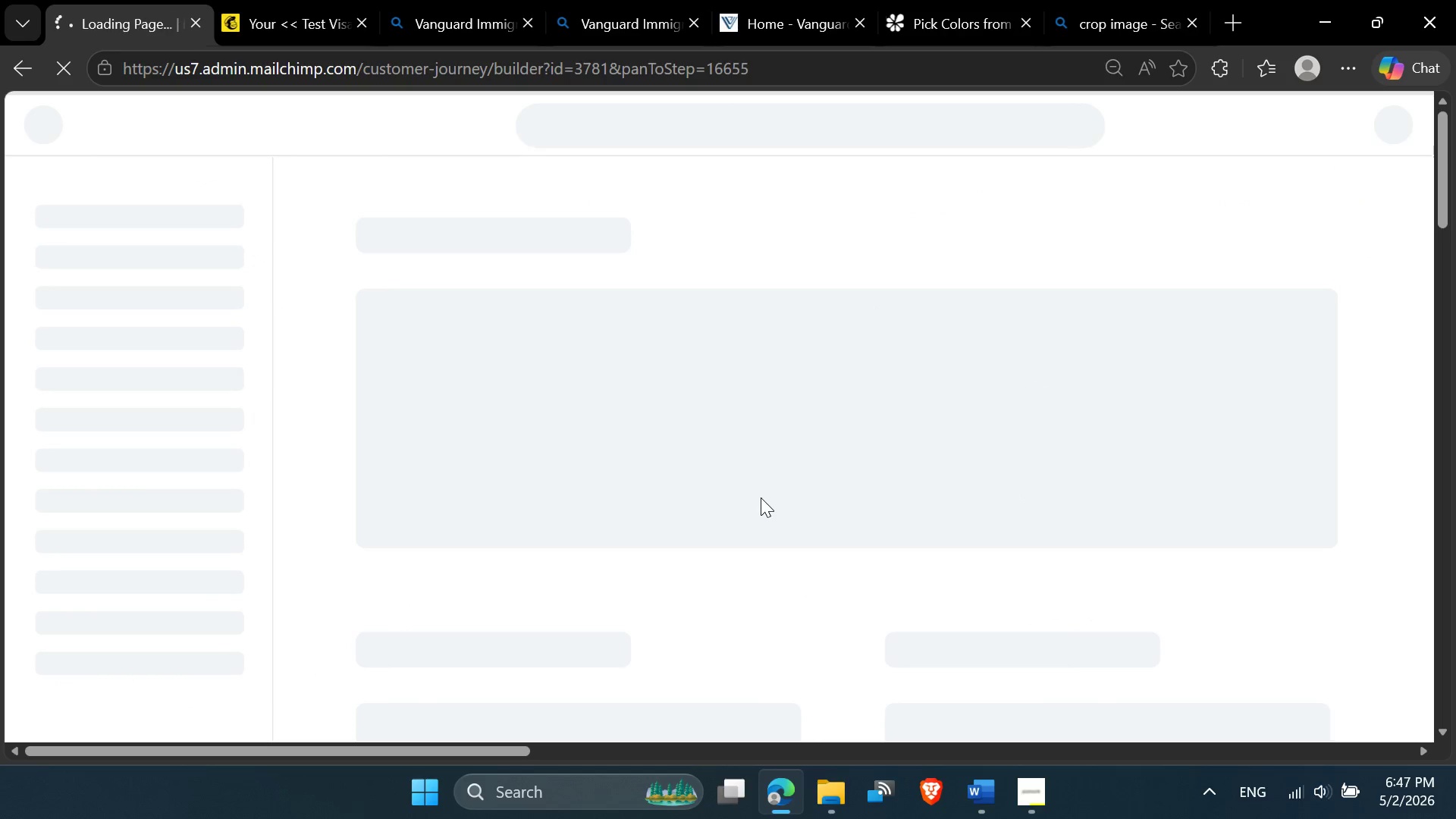 
scroll: coordinate [761, 498], scroll_direction: none, amount: 0.0
 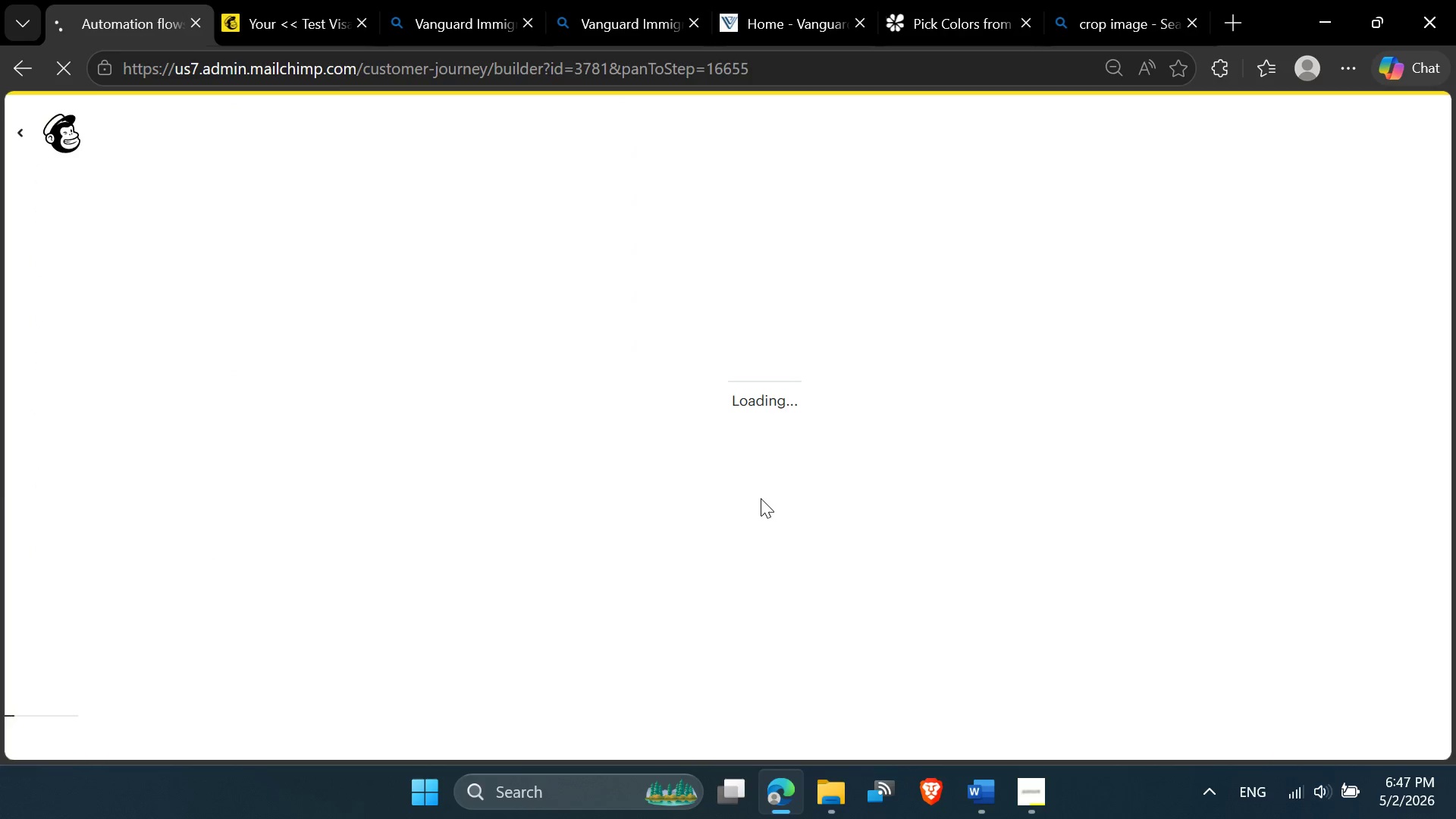 
scroll: coordinate [759, 499], scroll_direction: down, amount: 1.0
 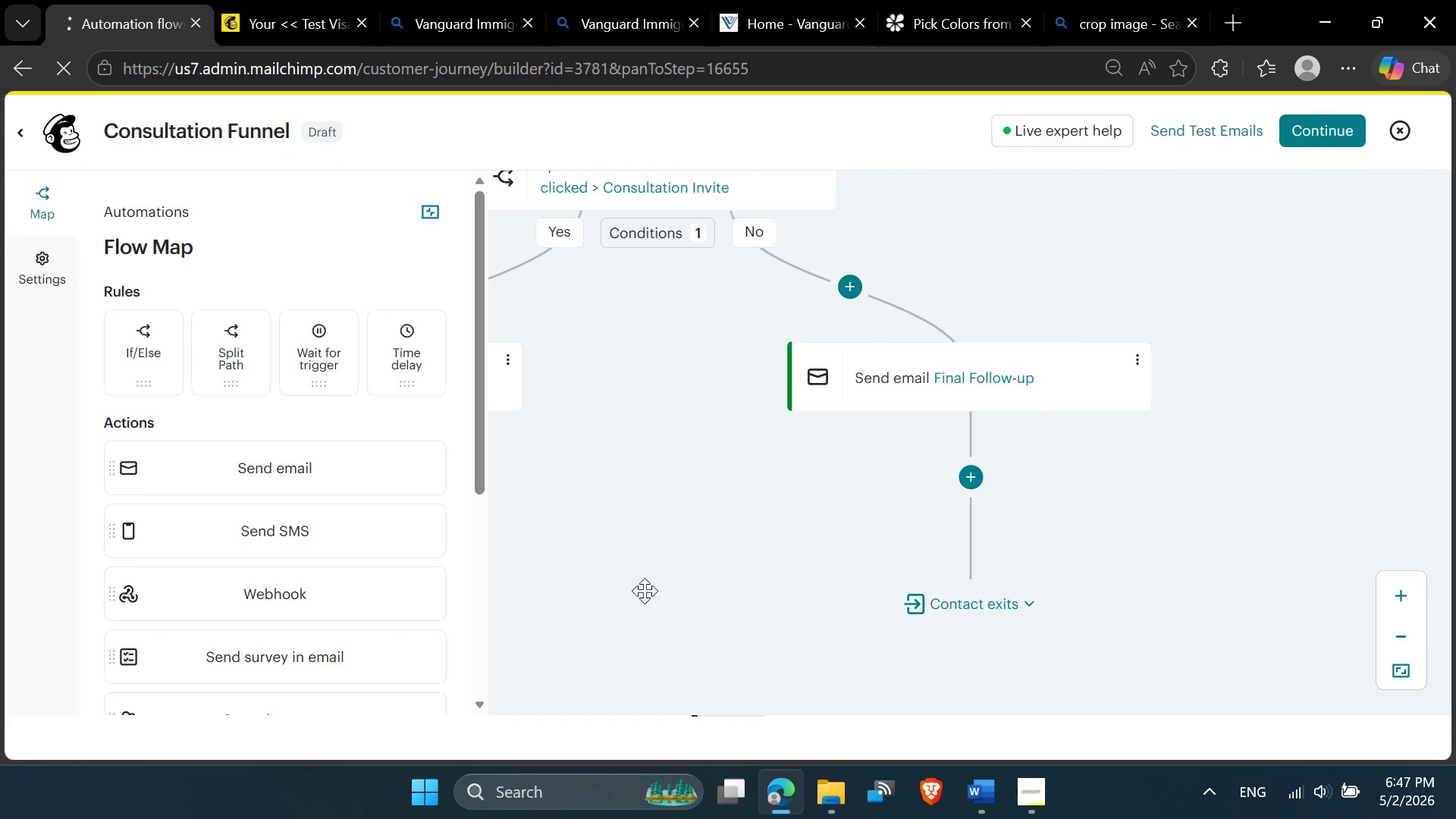 
left_click_drag(start_coordinate=[618, 529], to_coordinate=[898, 607])